 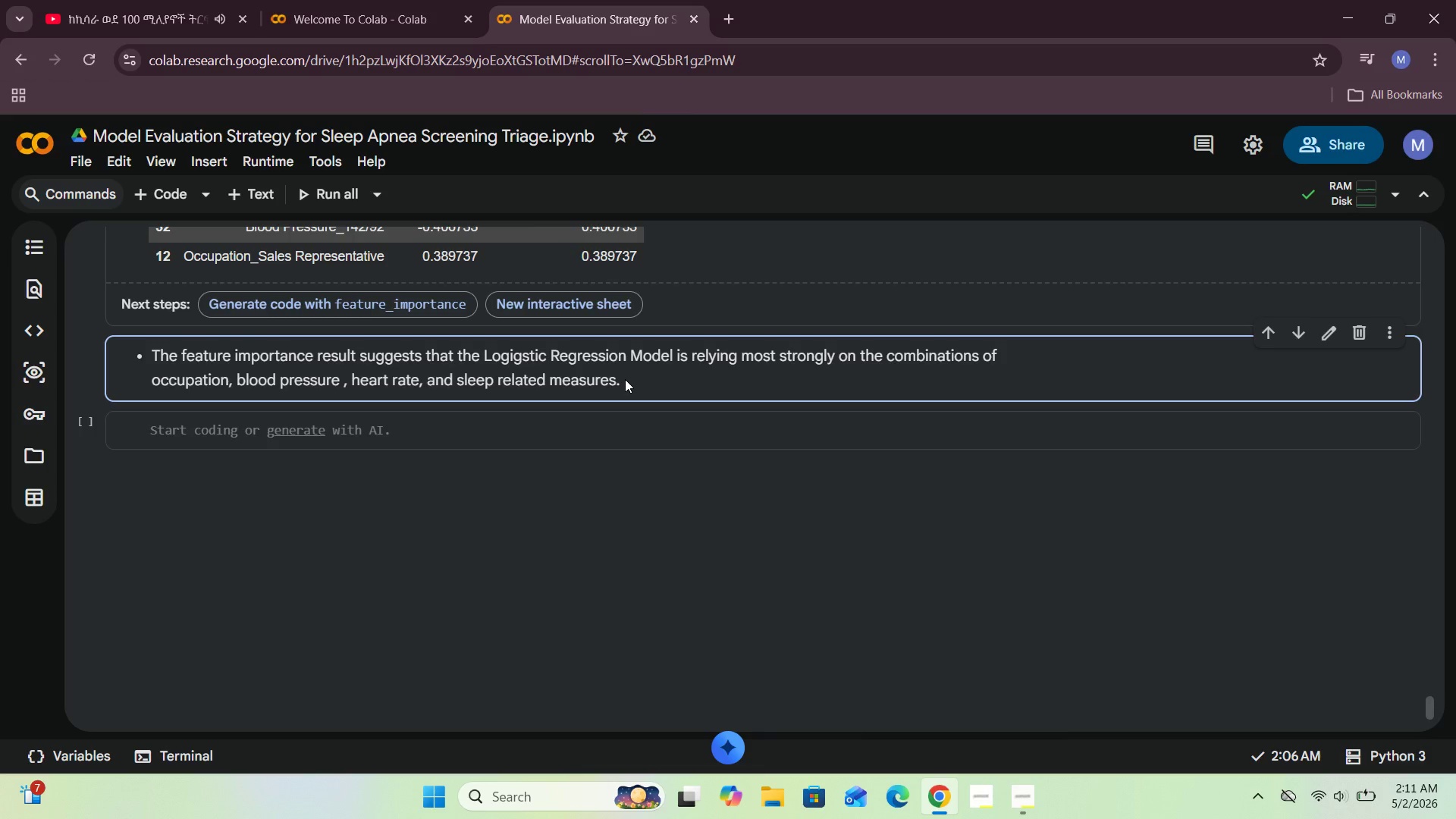 
double_click([642, 388])
 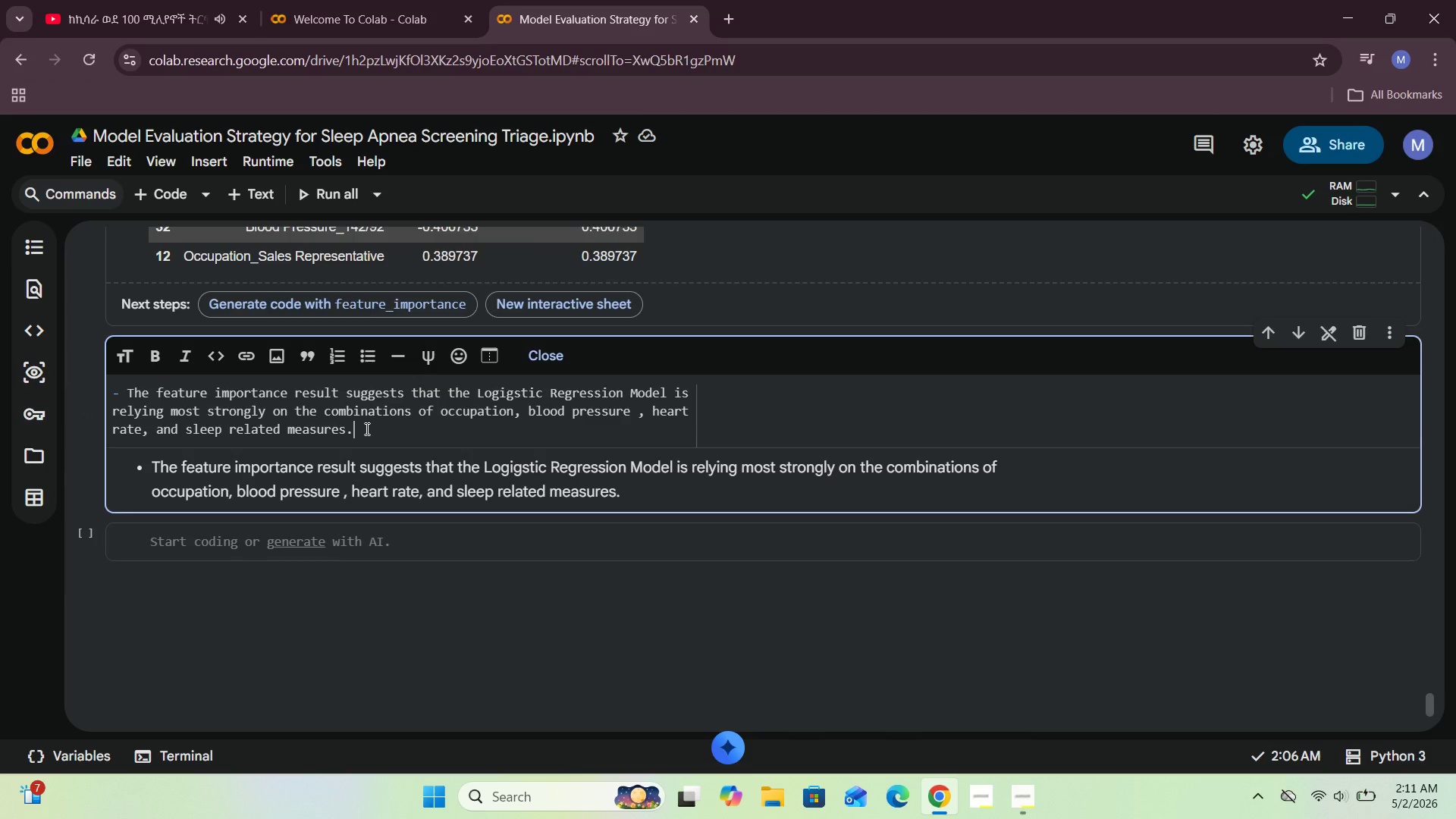 
key(Backspace)
type( when distinguishing between Sleep Apnea and Insomnia . This support )
key(Backspace)
type(s the idea that both py)
key(Backspace)
type(hysiological indicators and life stye)
key(Backspace)
type(le related d)
key(Backspace)
type(factorss)
key(Backspace)
type( playand imp)
key(Backspace)
key(Backspace)
key(Backspace)
key(Backspace)
key(Backspace)
type( important role n the triage modelk)
key(Backspace)
key(Backspace)
type(l.)
 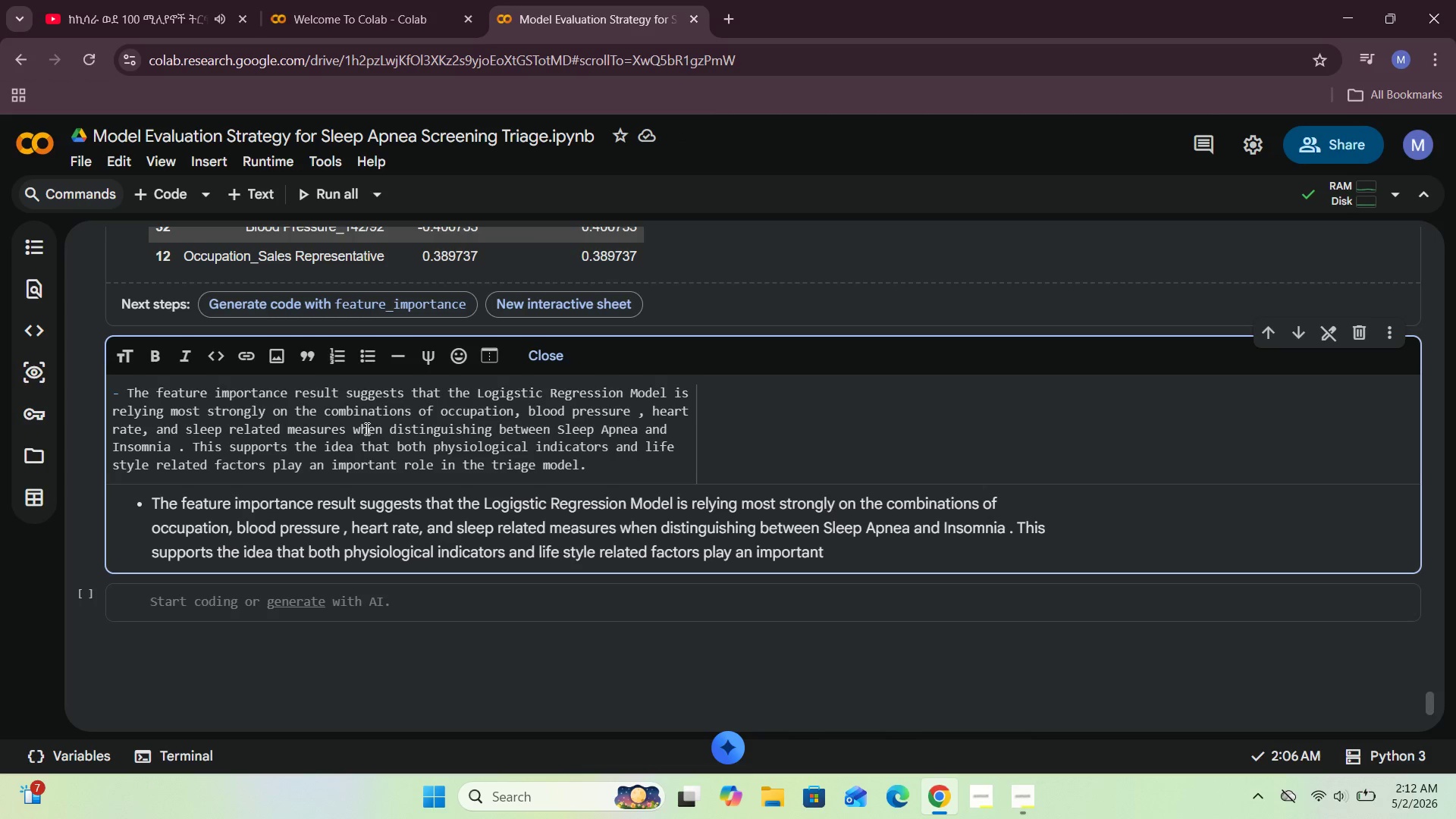 
wait(7.16)
 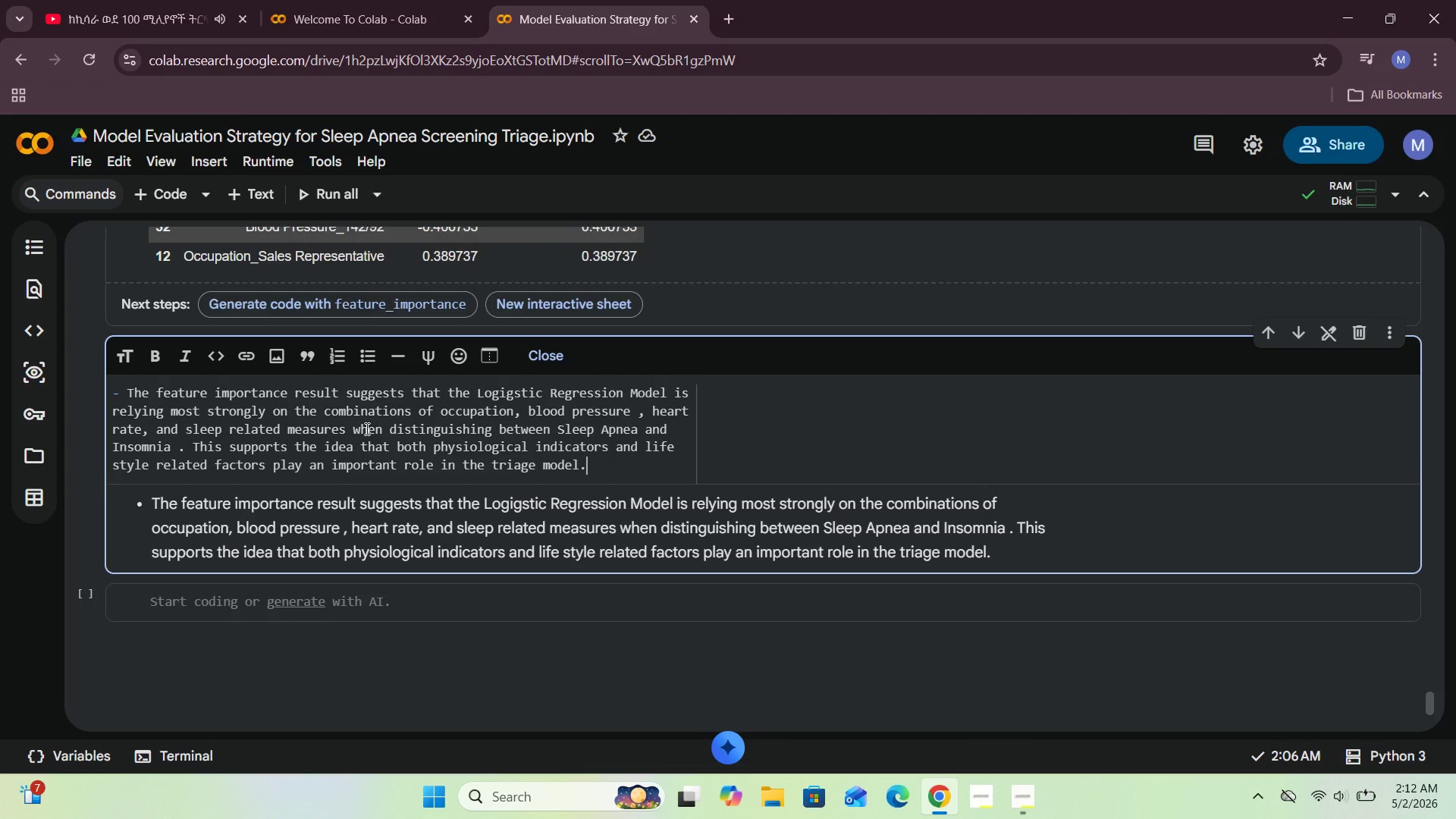 
left_click([553, 359])
 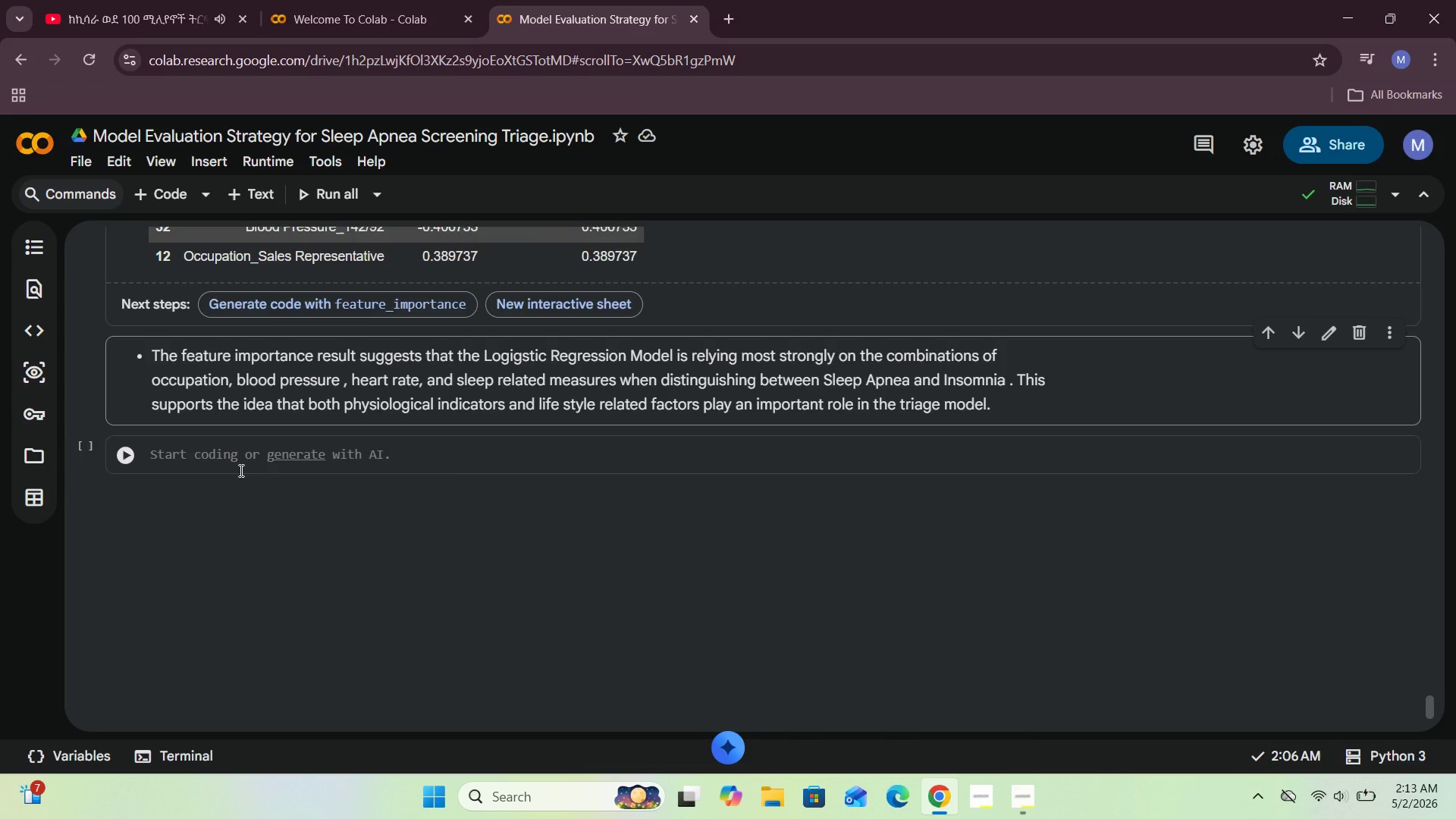 
wait(45.03)
 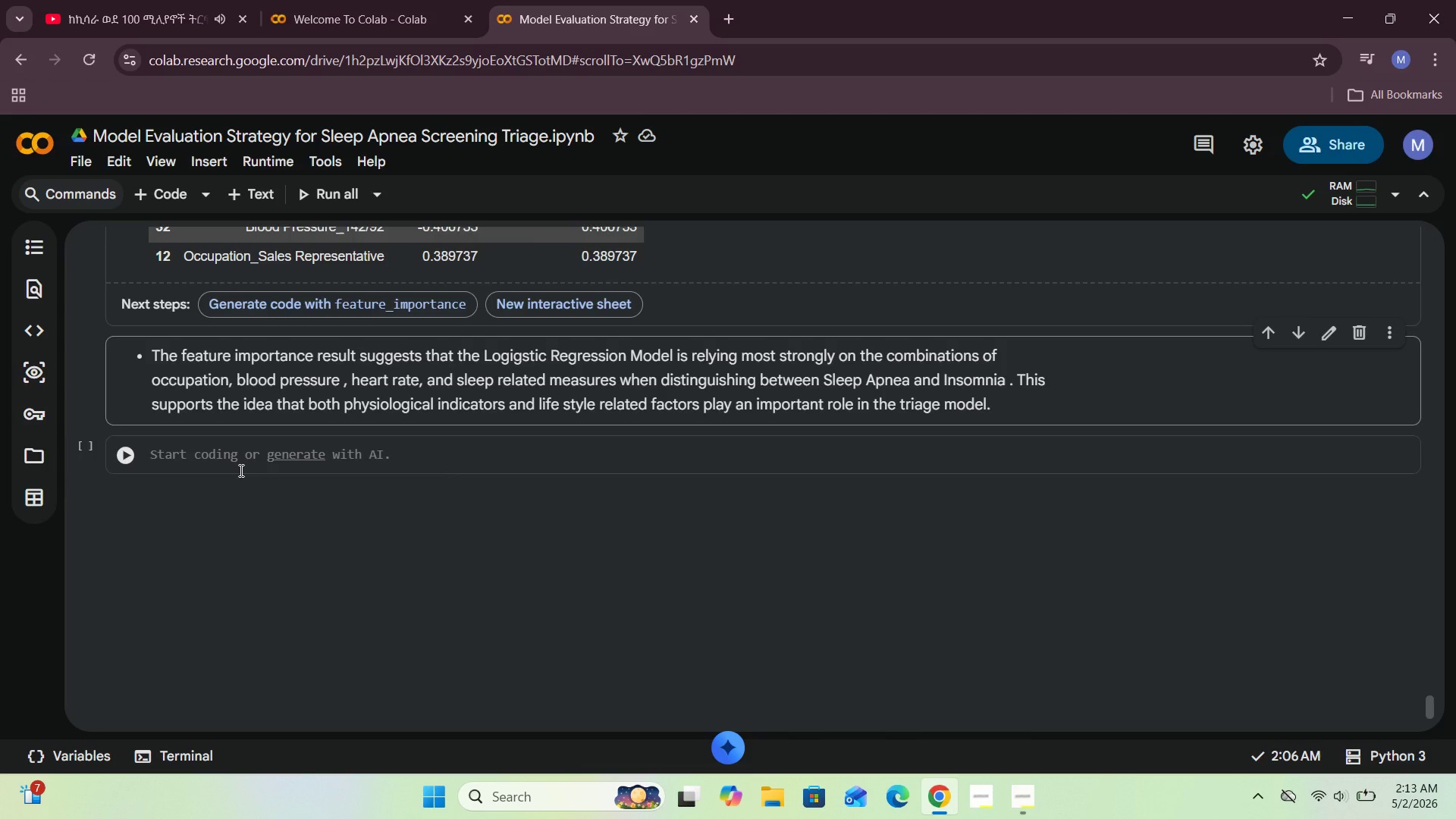 
left_click([1016, 811])